 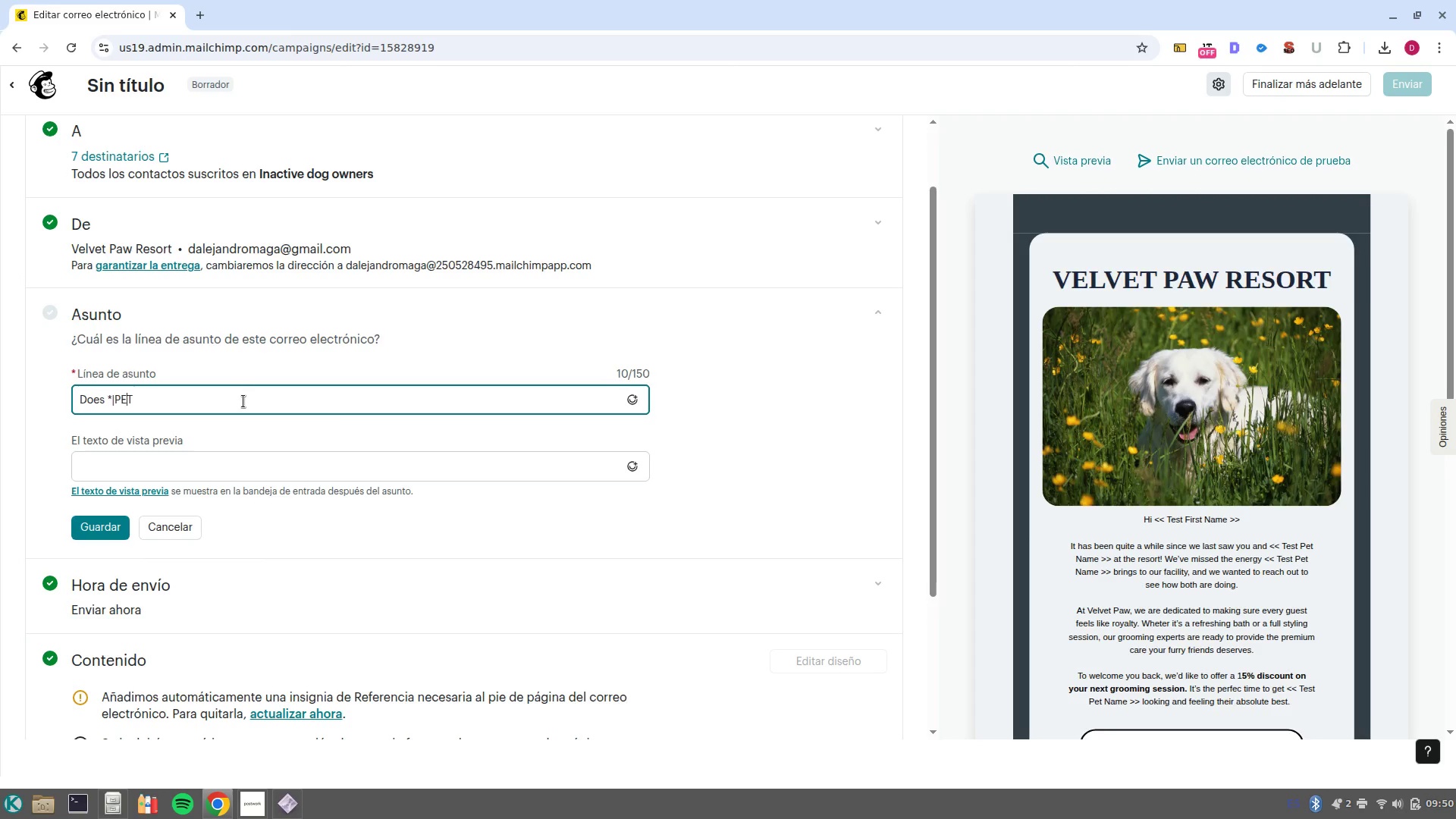 
key(ArrowRight)
 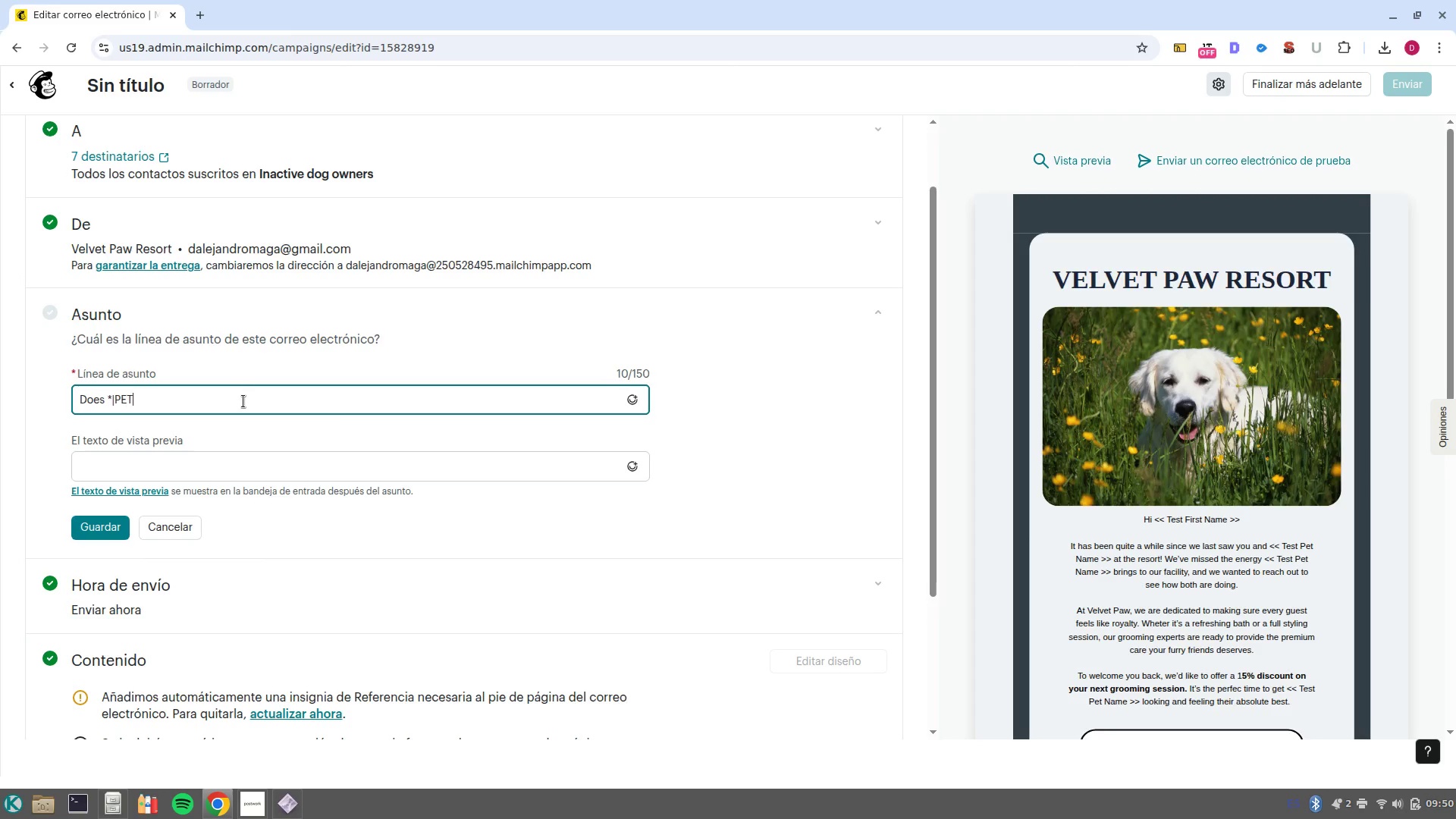 
key(ArrowRight)
 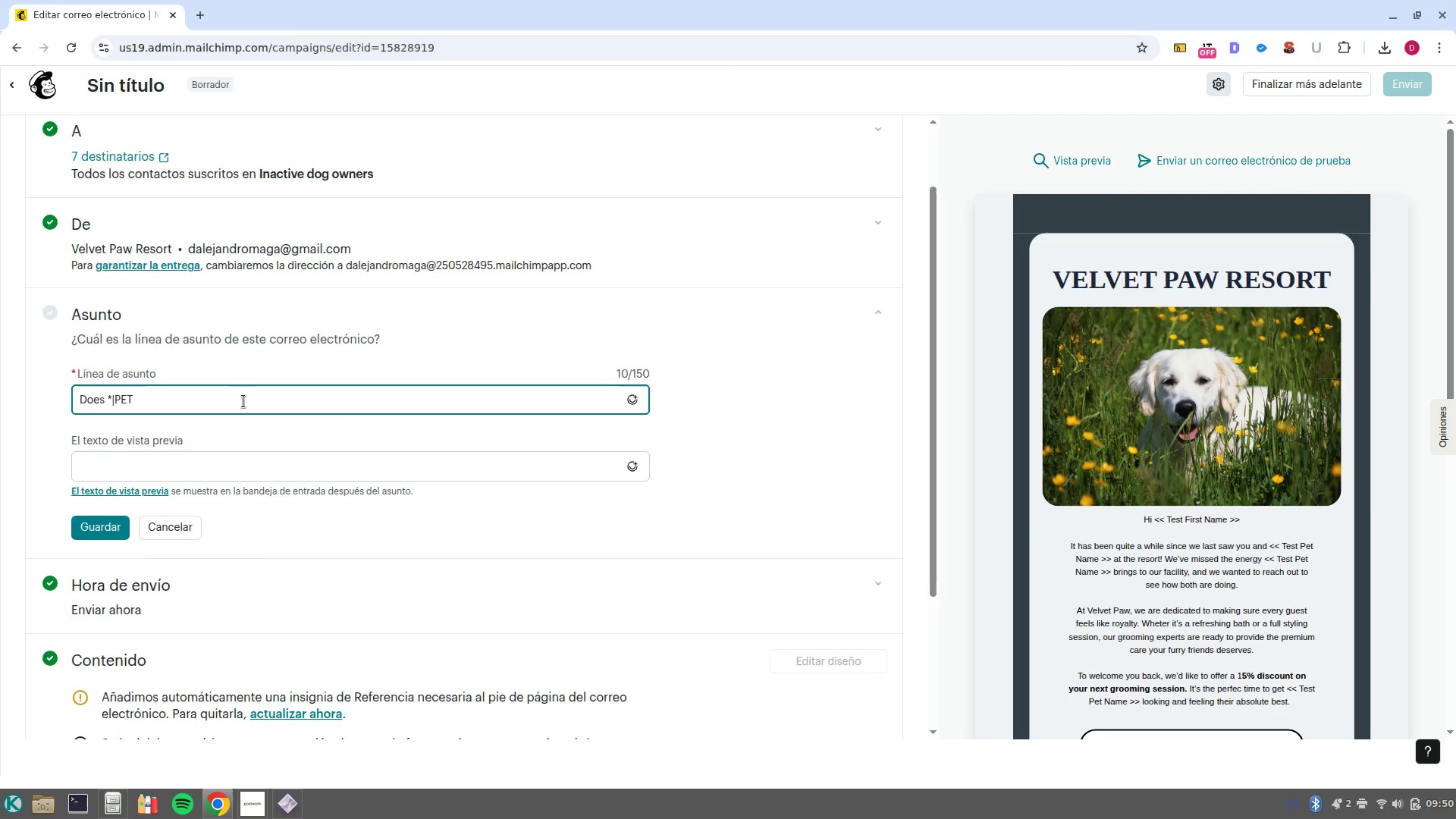 
type(NAME1} need a spad)
key(Backspace)
type( day_ )
 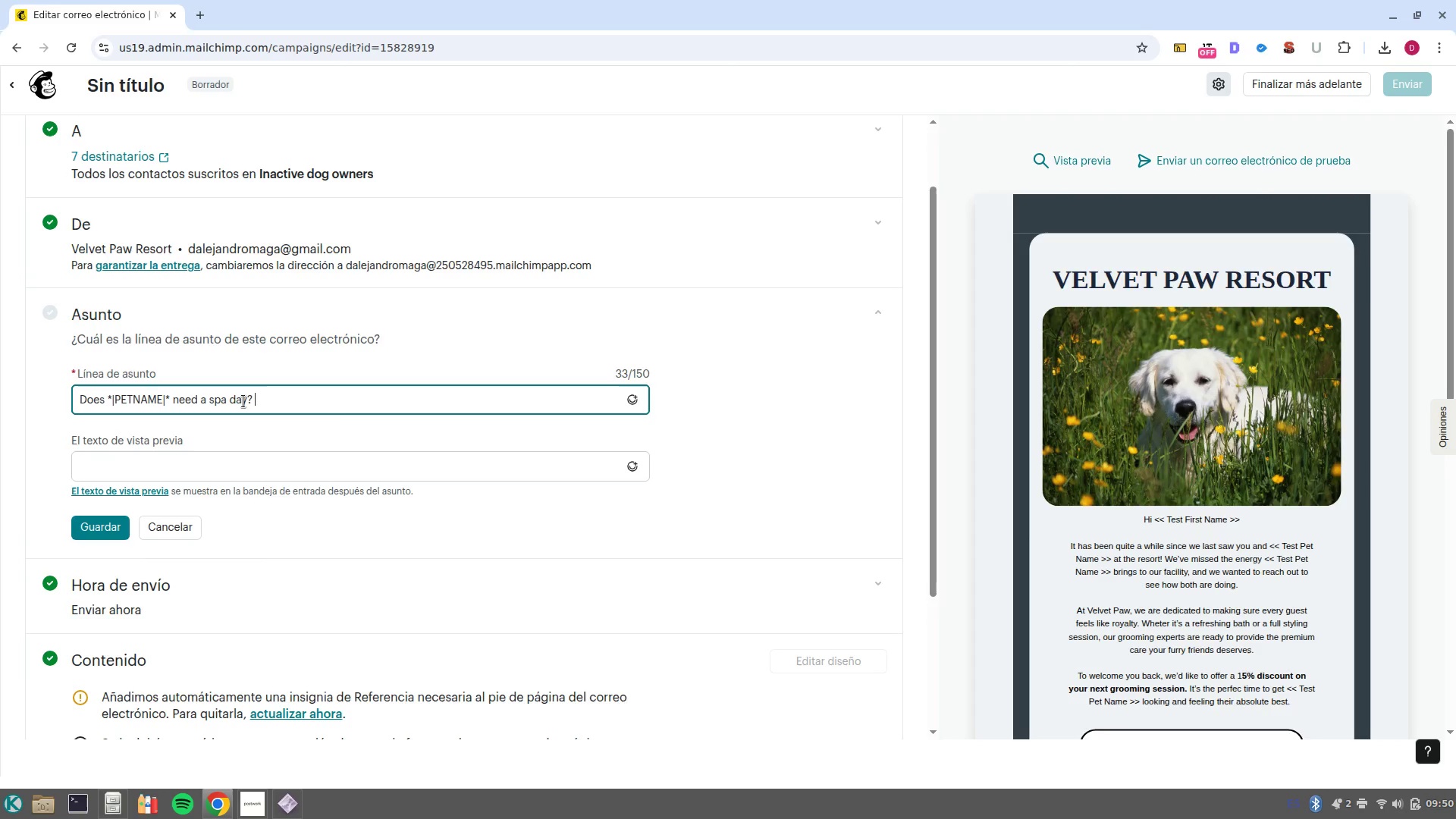 
hold_key(key=AltRight, duration=0.82)
 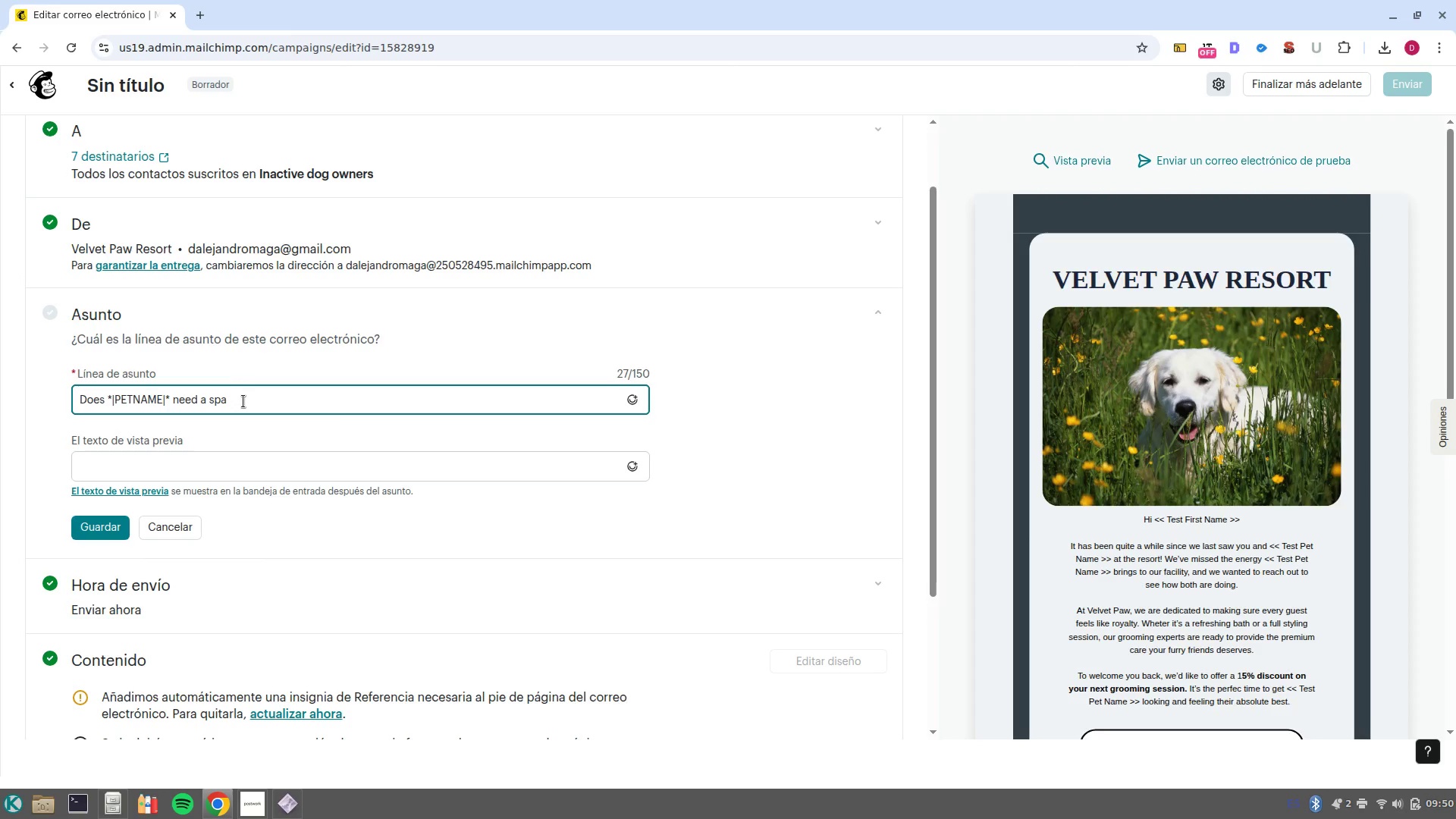 
left_click([633, 409])
 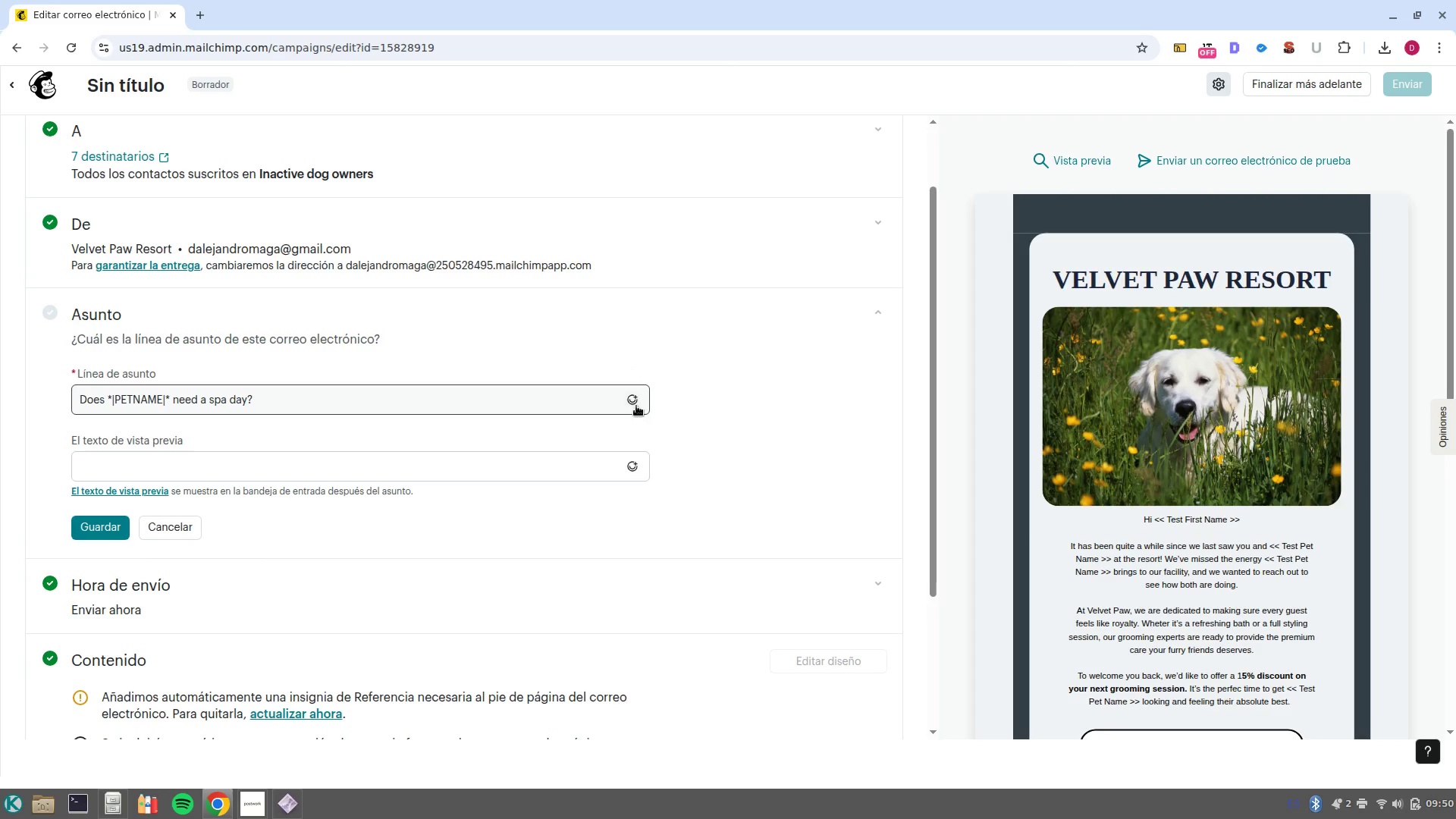 
left_click([636, 406])
 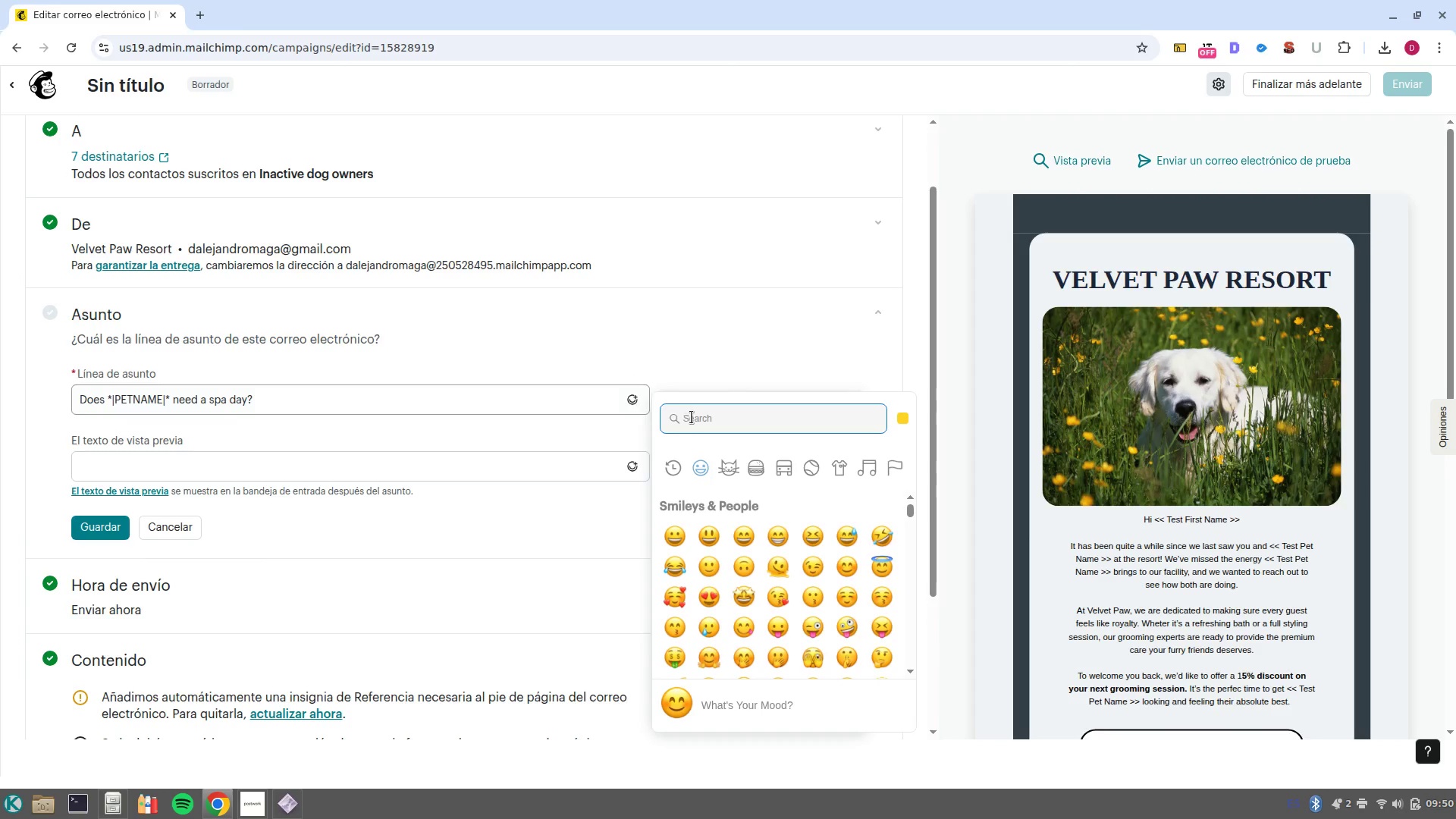 
left_click([750, 424])
 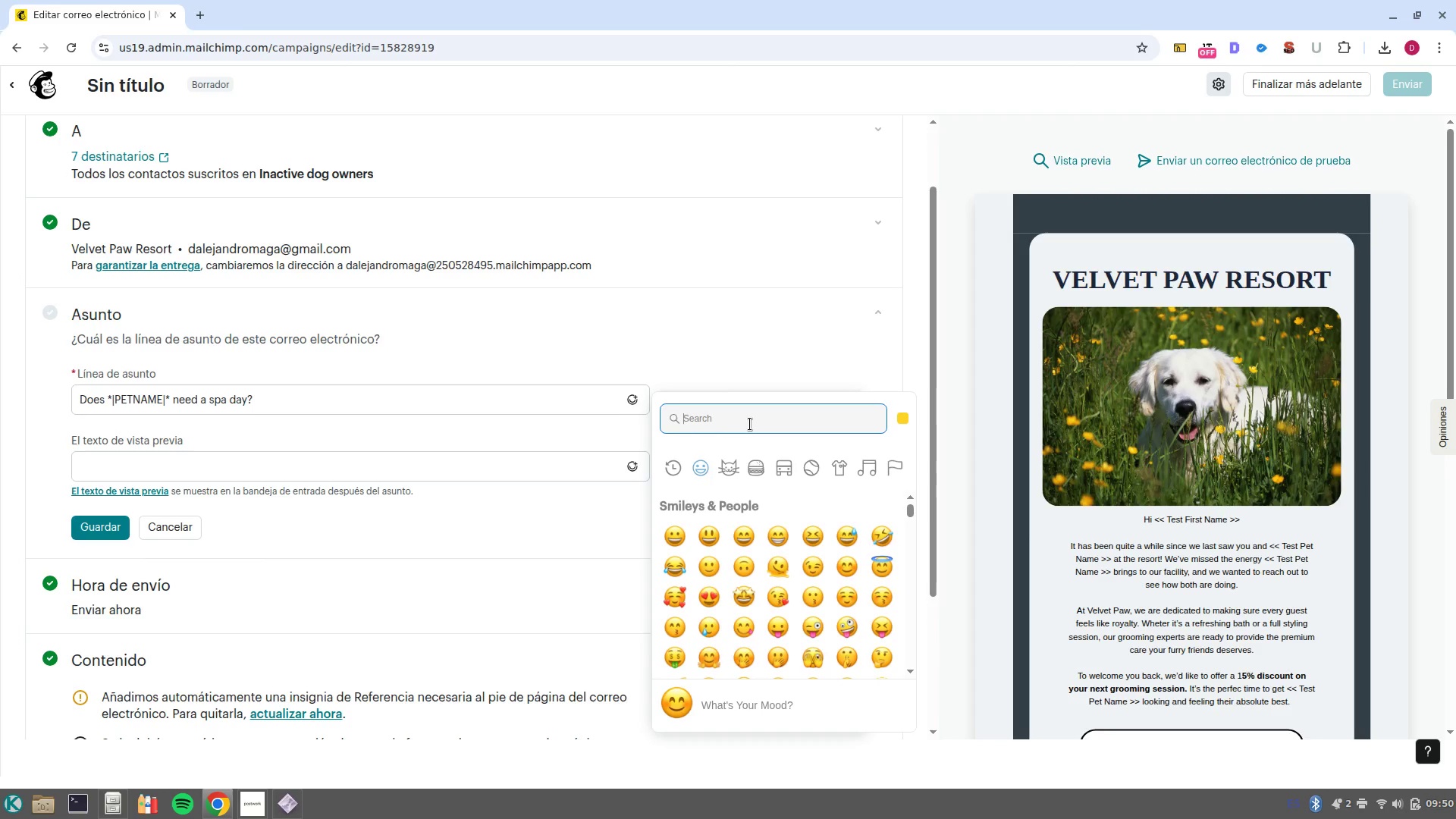 
type(dog)
 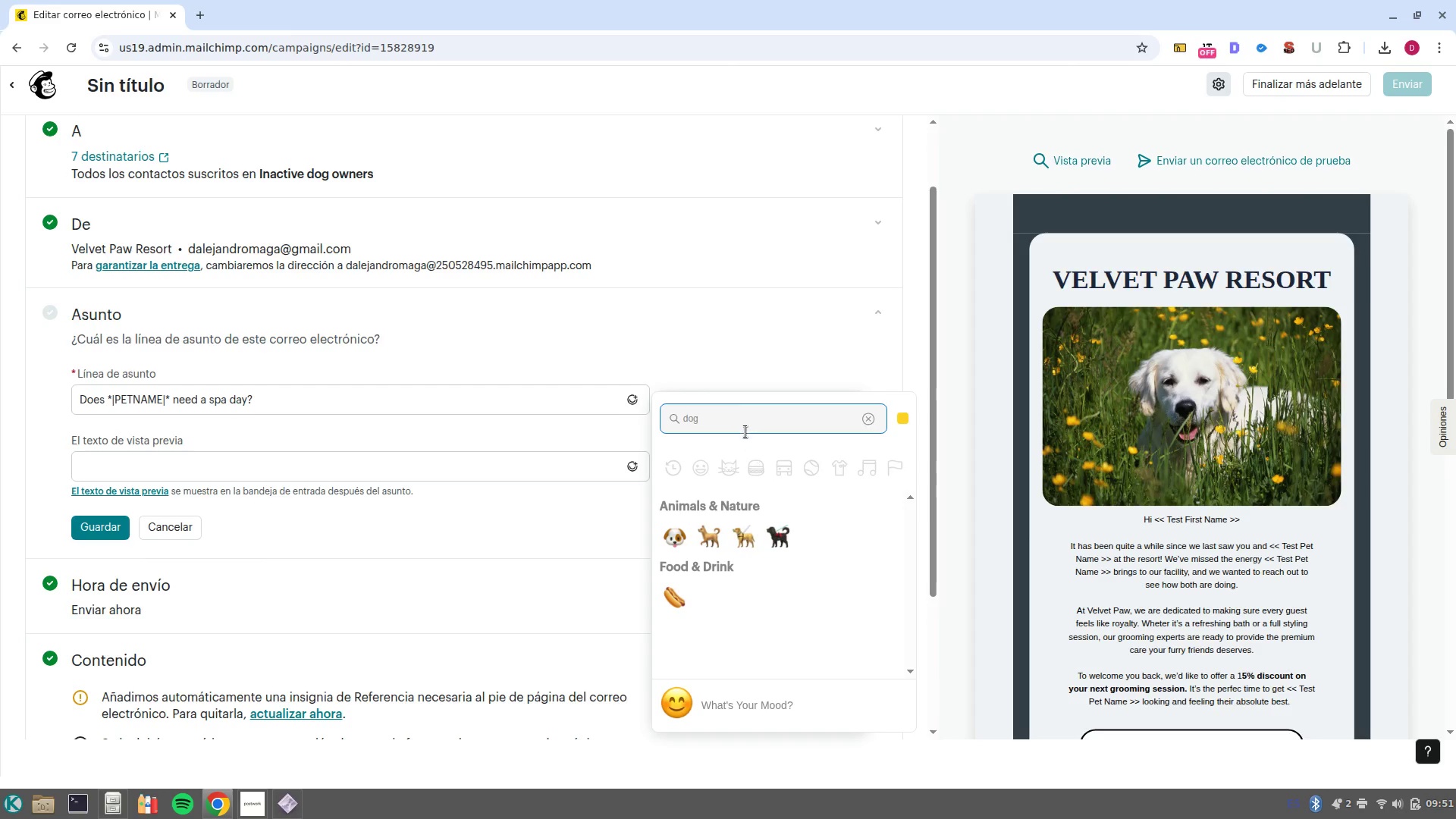 
left_click([673, 537])
 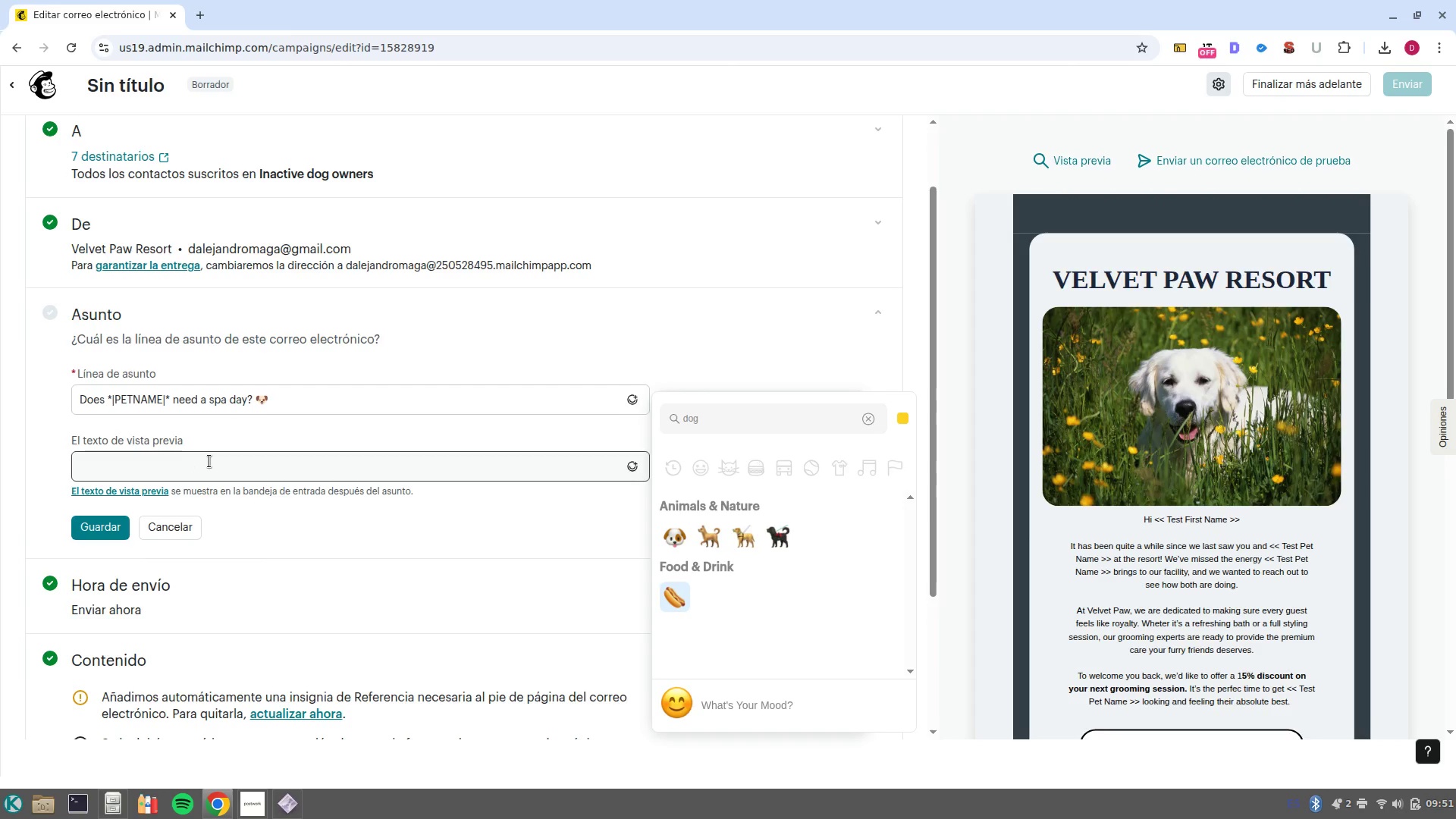 
left_click([209, 461])
 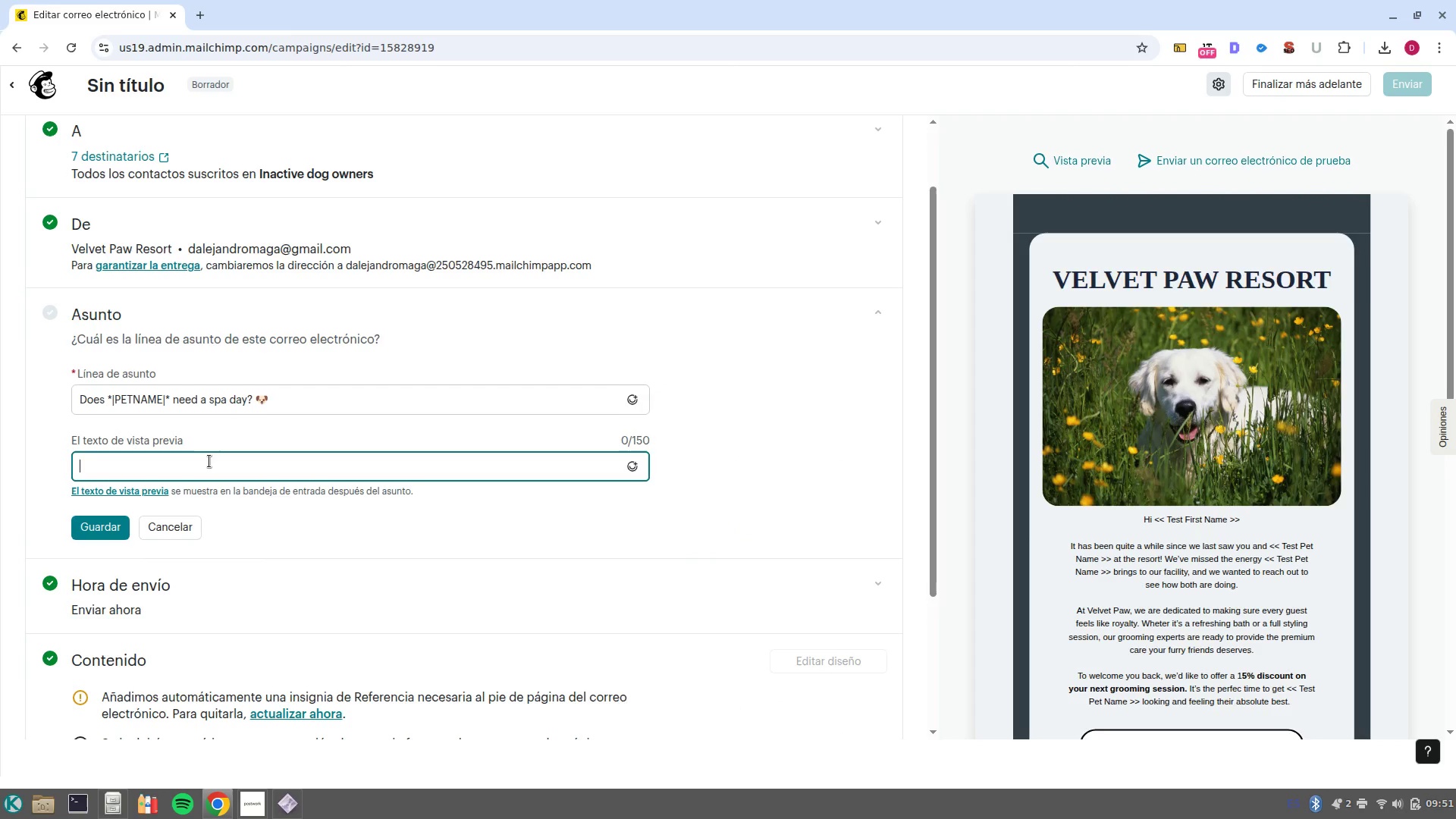 
type(We-ve missed you at The Velvet Paw! Open for a special Welcome/baclk)
key(Backspace)
key(Backspace)
type(k gift)
 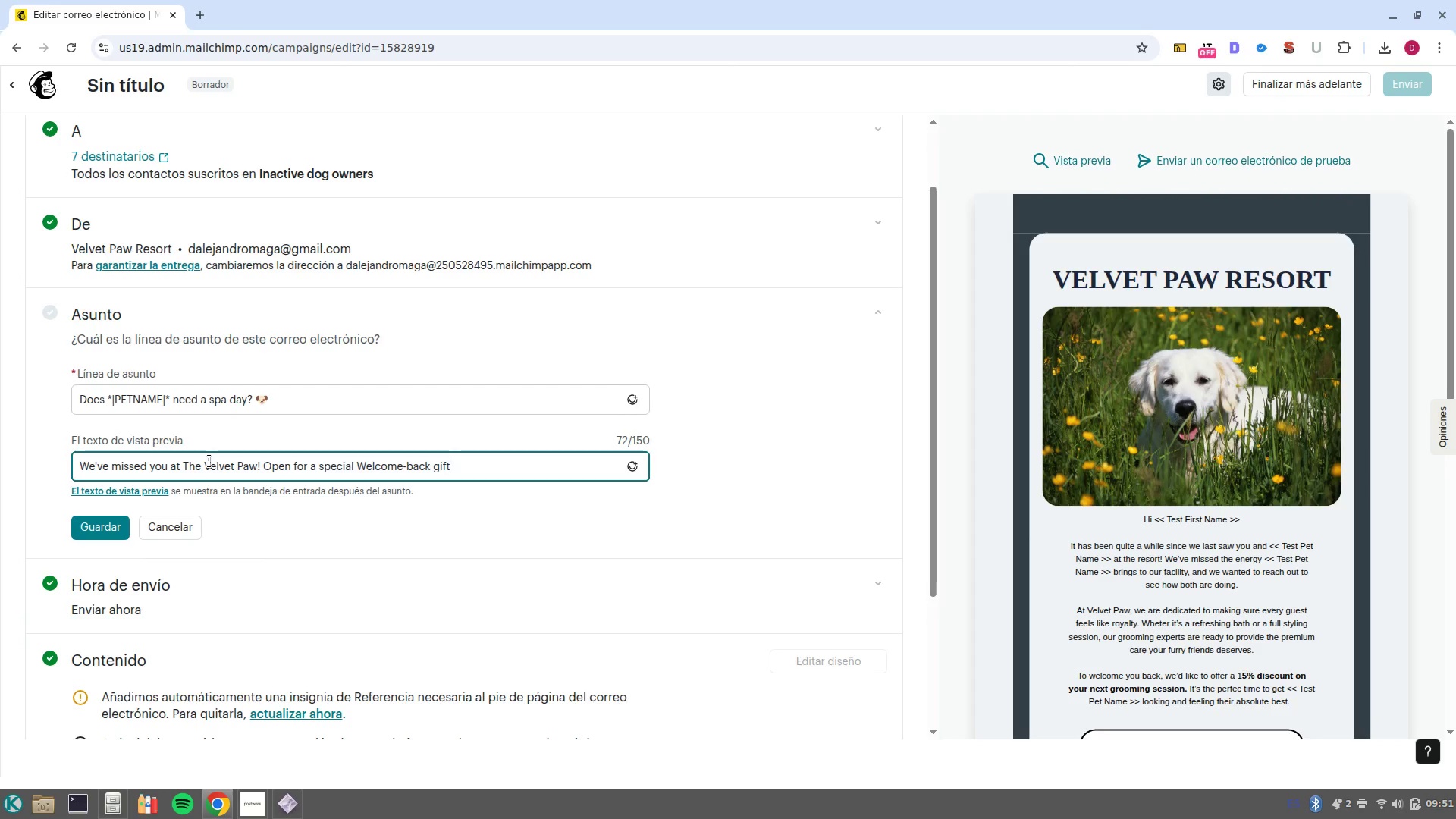 
wait(5.76)
 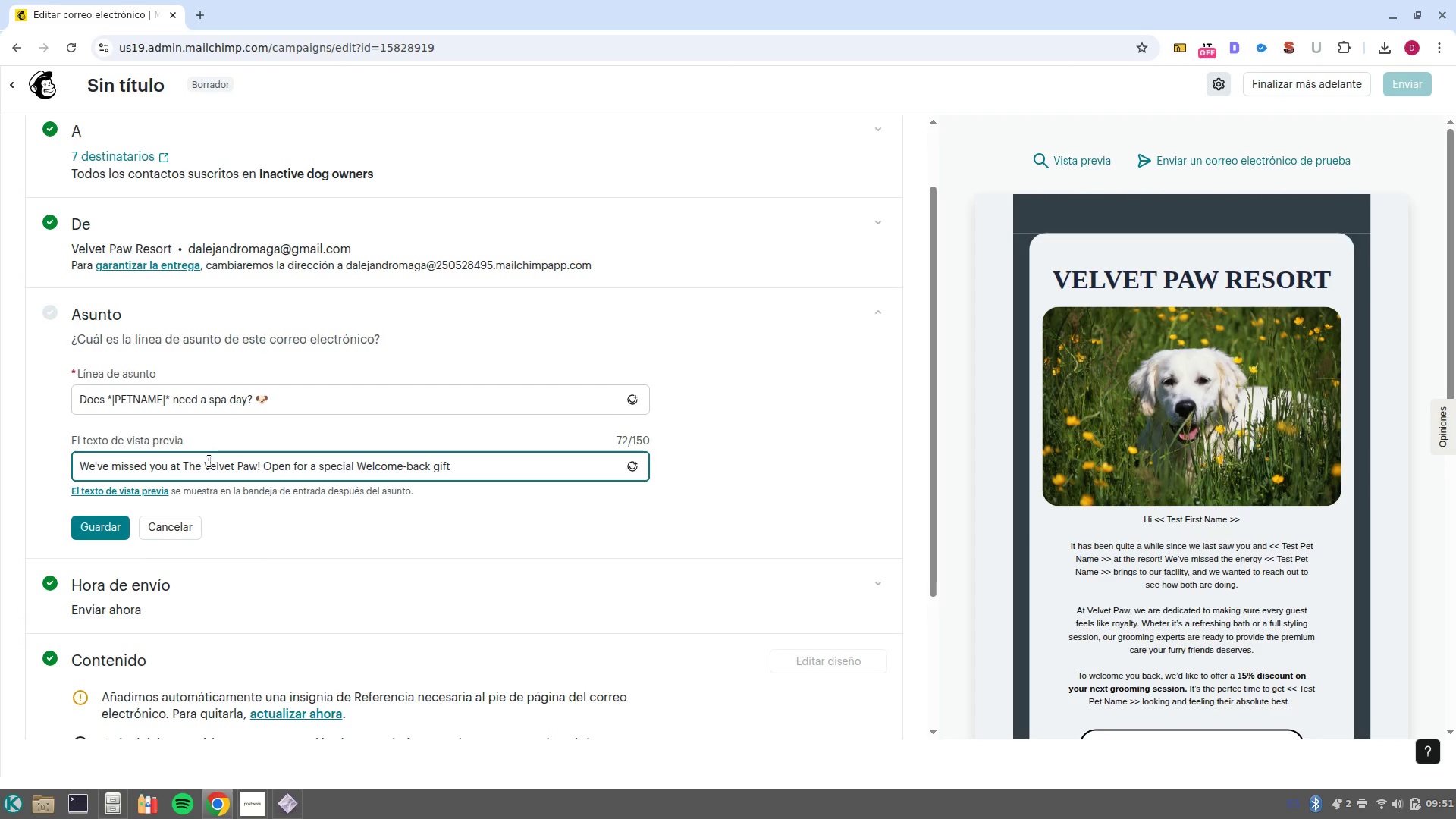 
left_click([108, 515])
 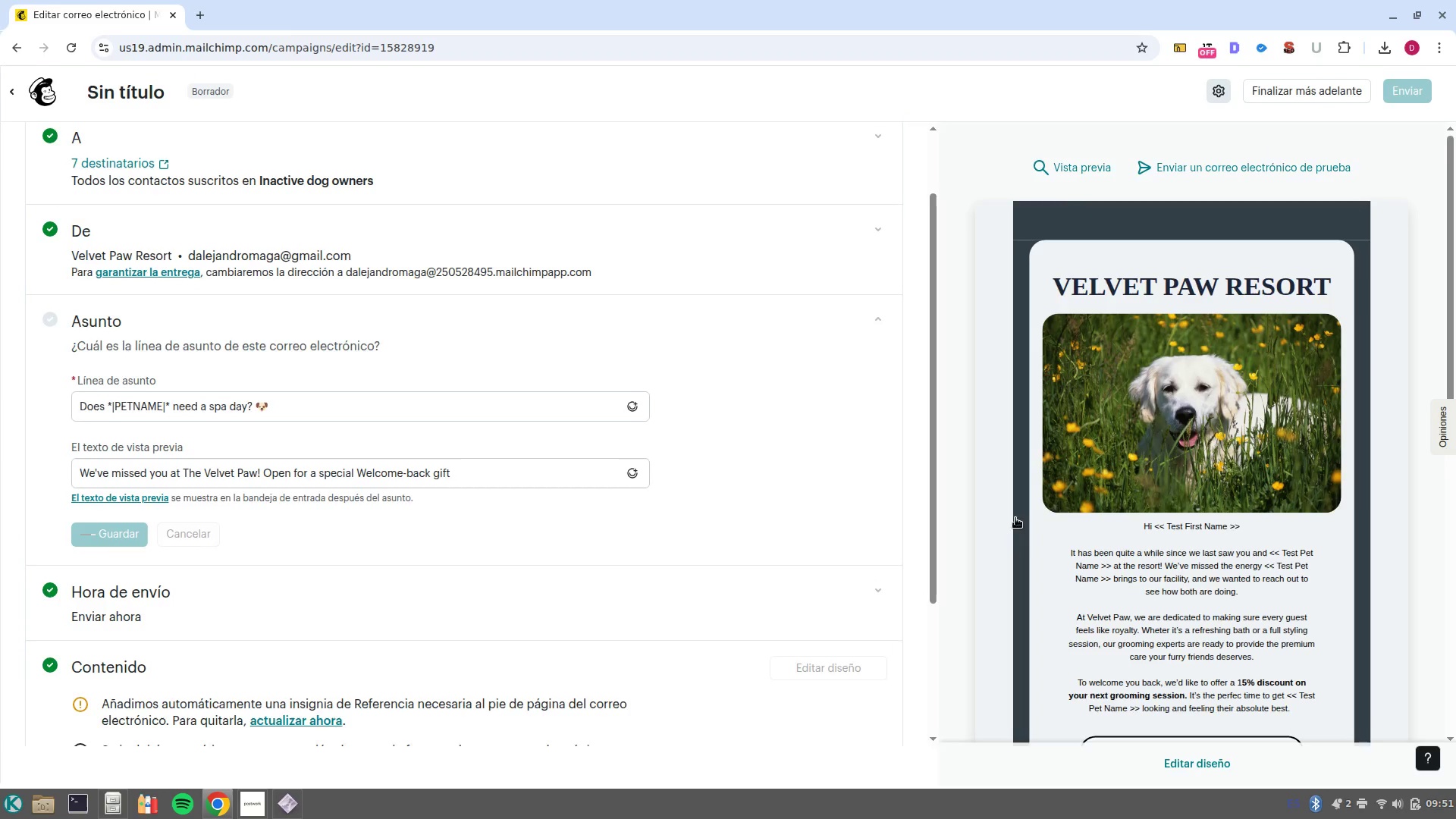 
scroll: coordinate [1168, 495], scroll_direction: down, amount: 2.0
 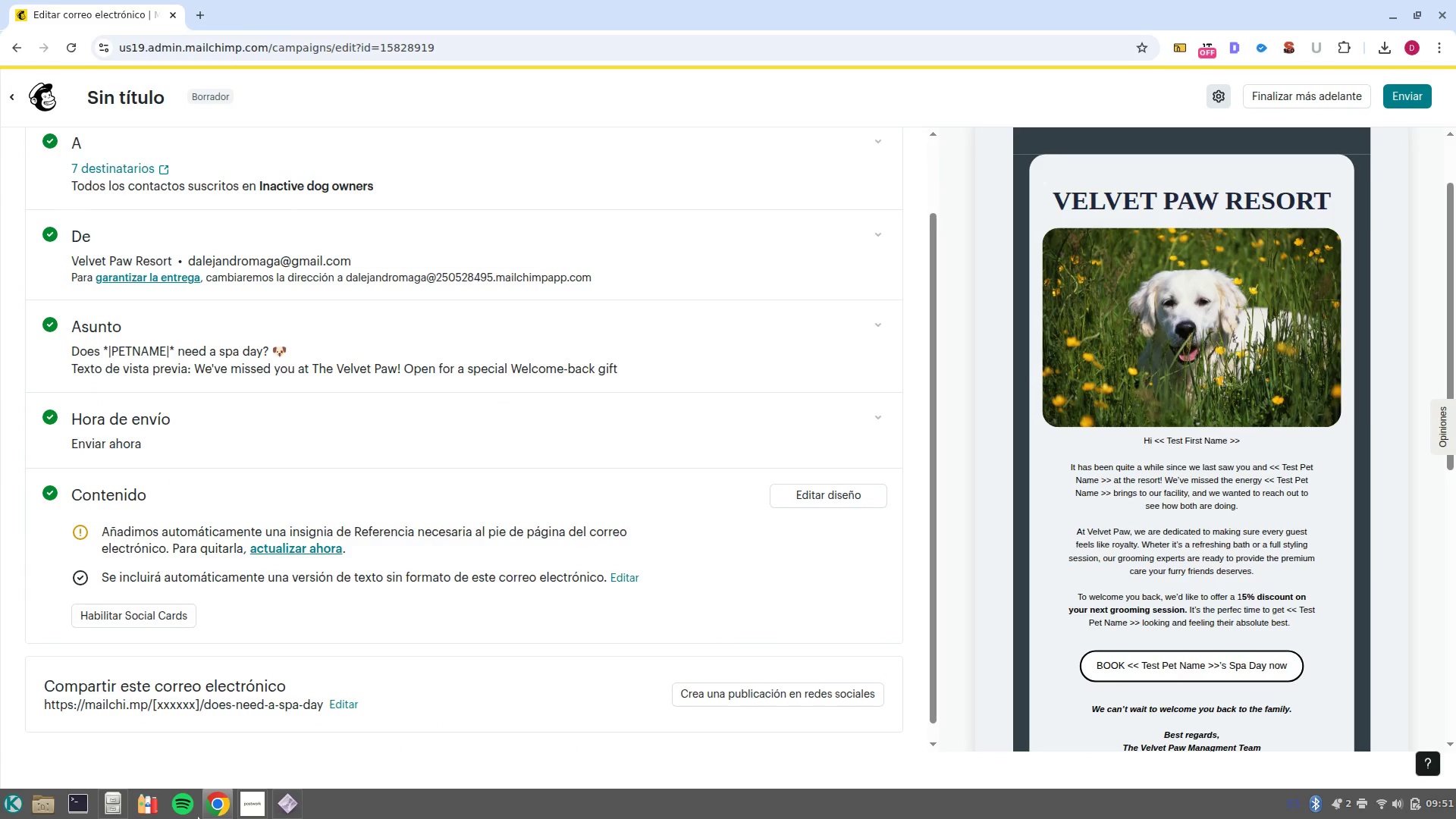 
left_click([273, 735])